 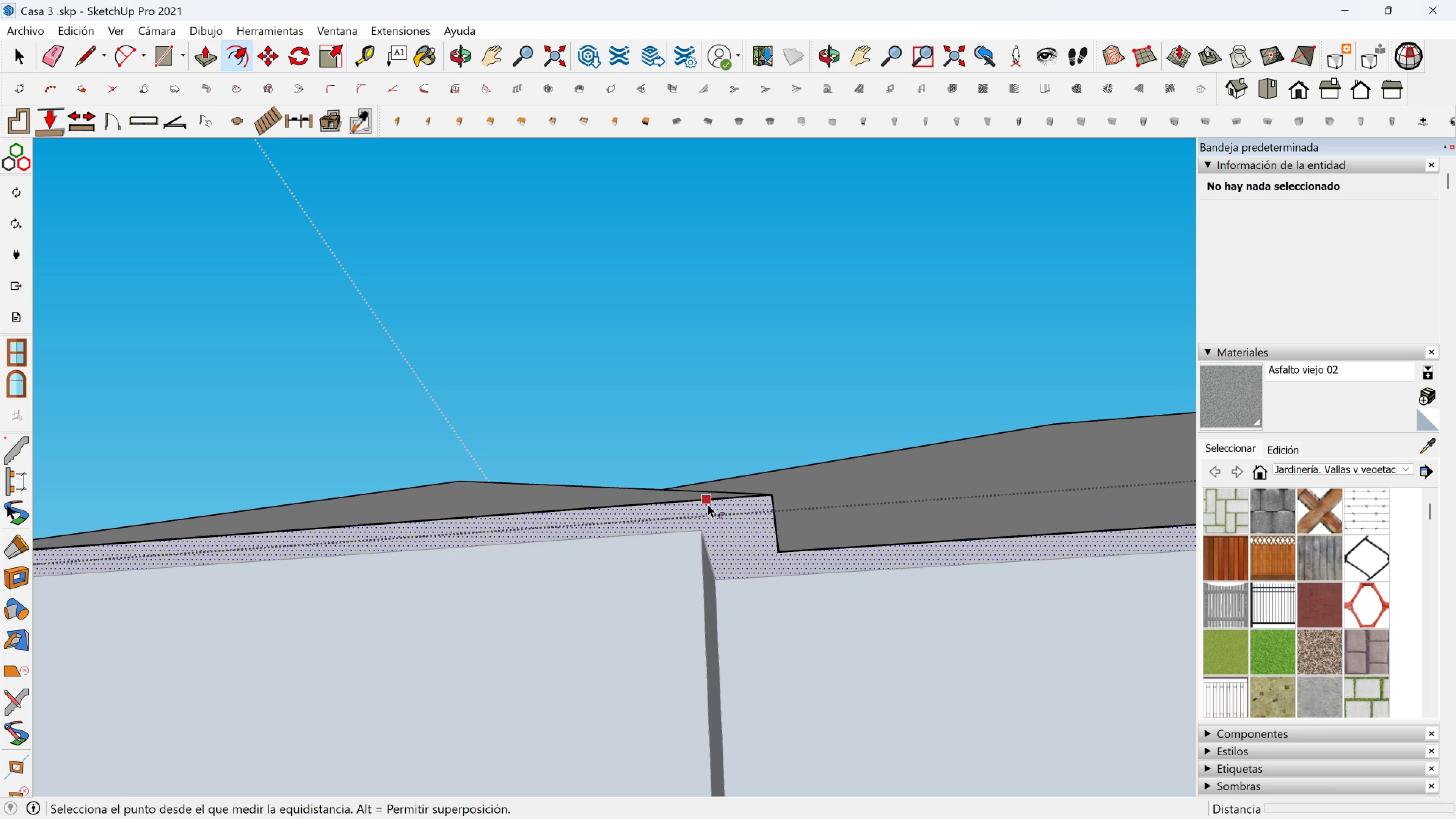 
left_click([708, 504])
 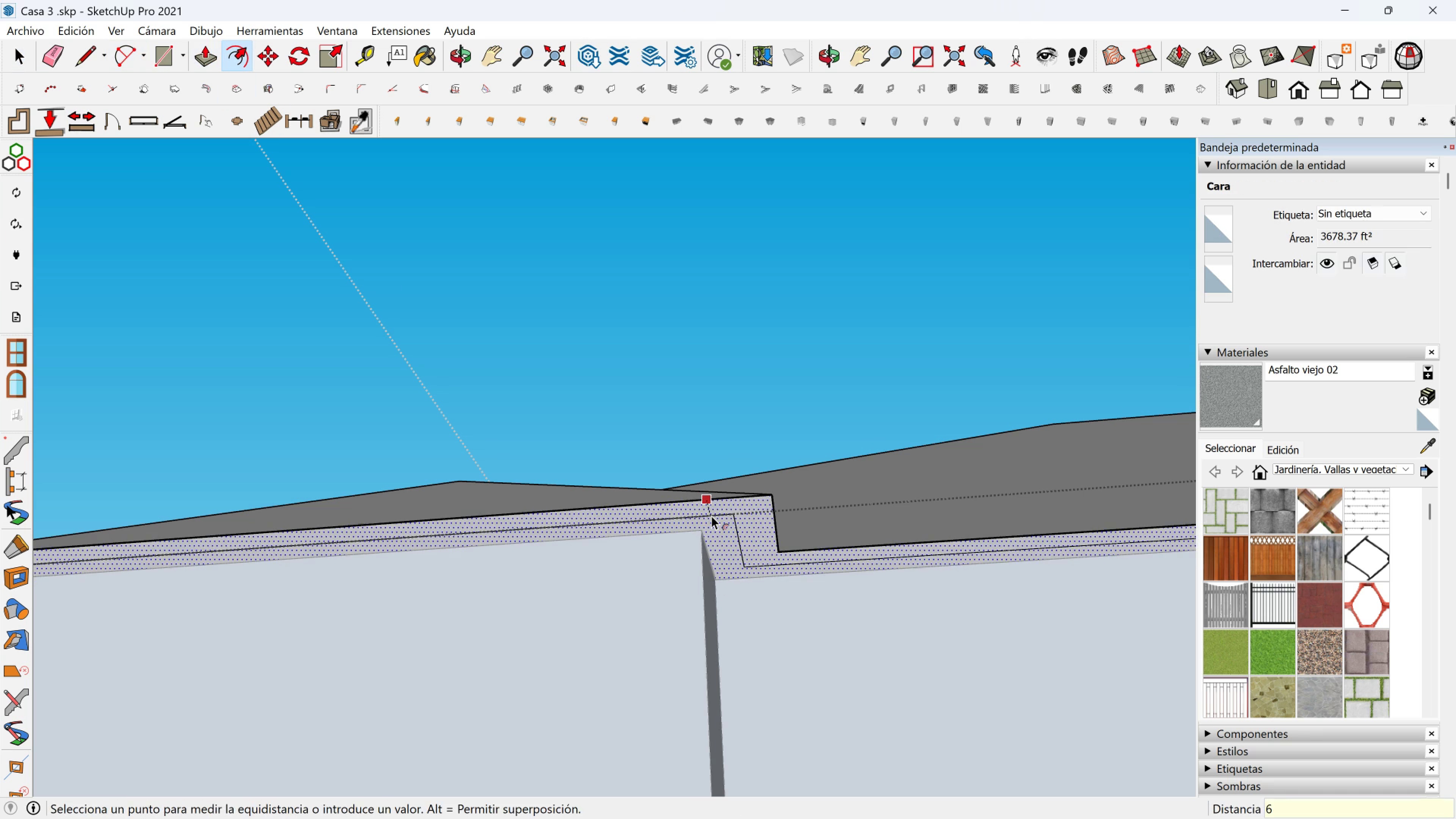 
key(6)
 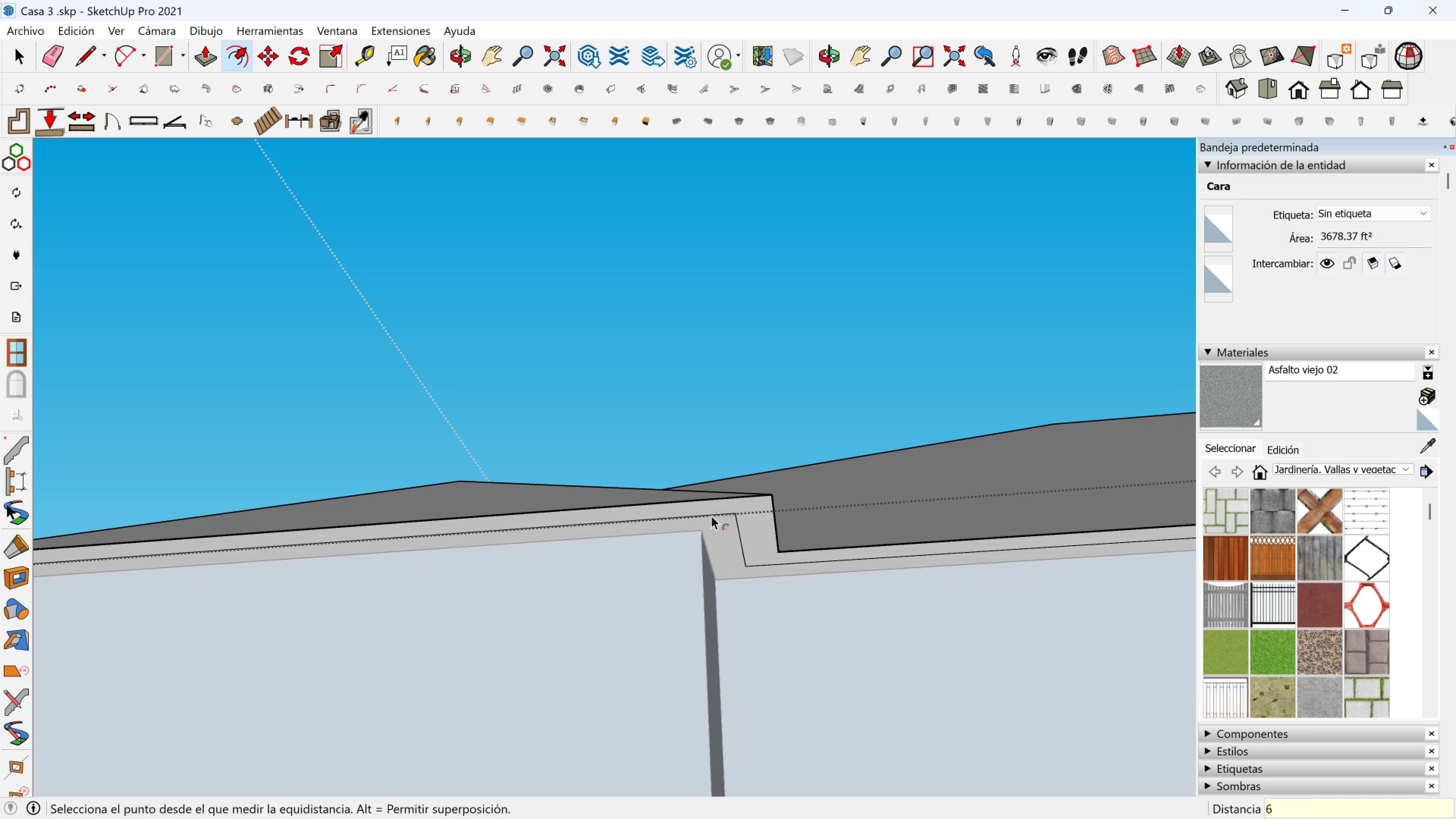 
key(Enter)
 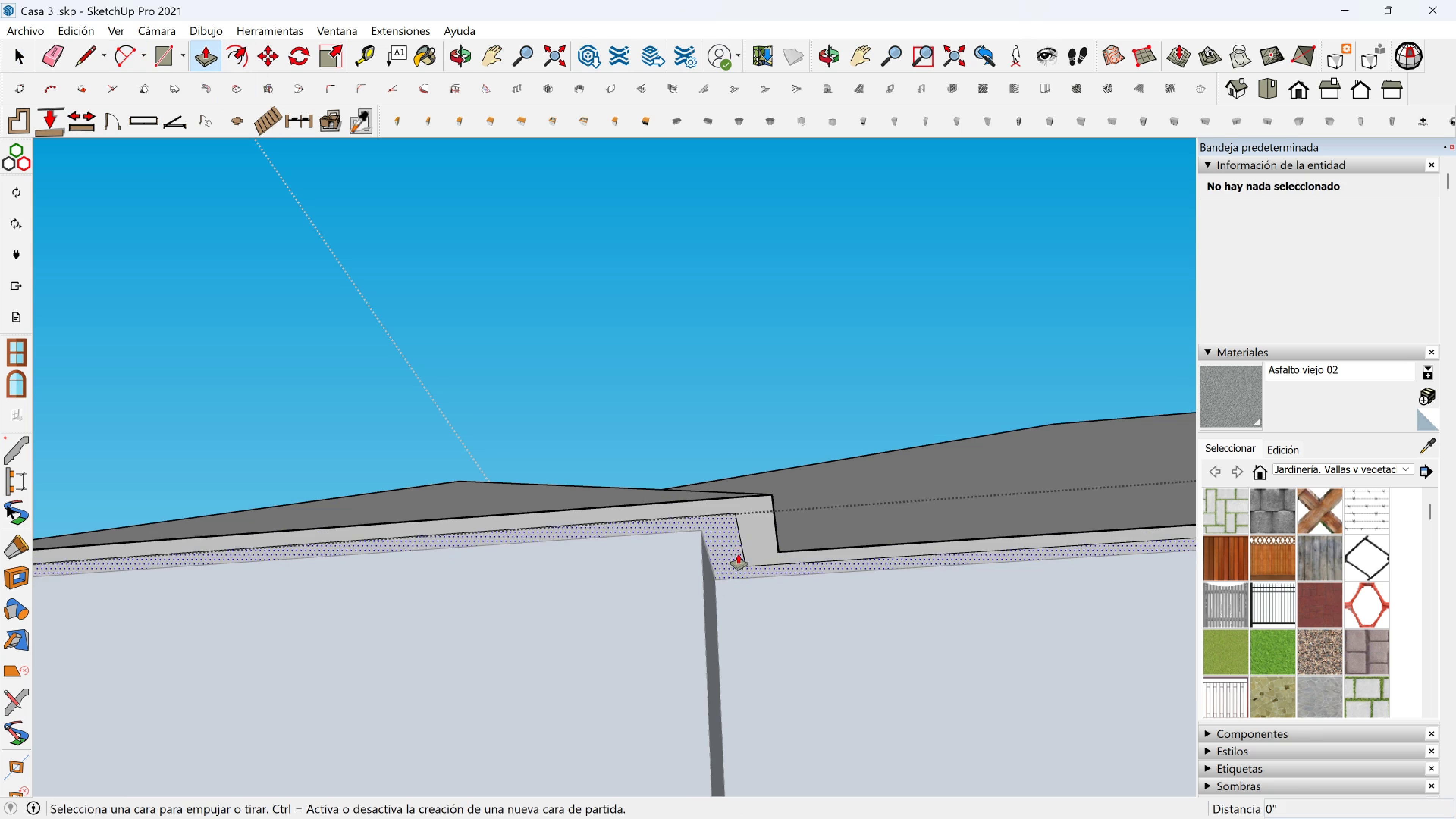 
left_click([726, 545])
 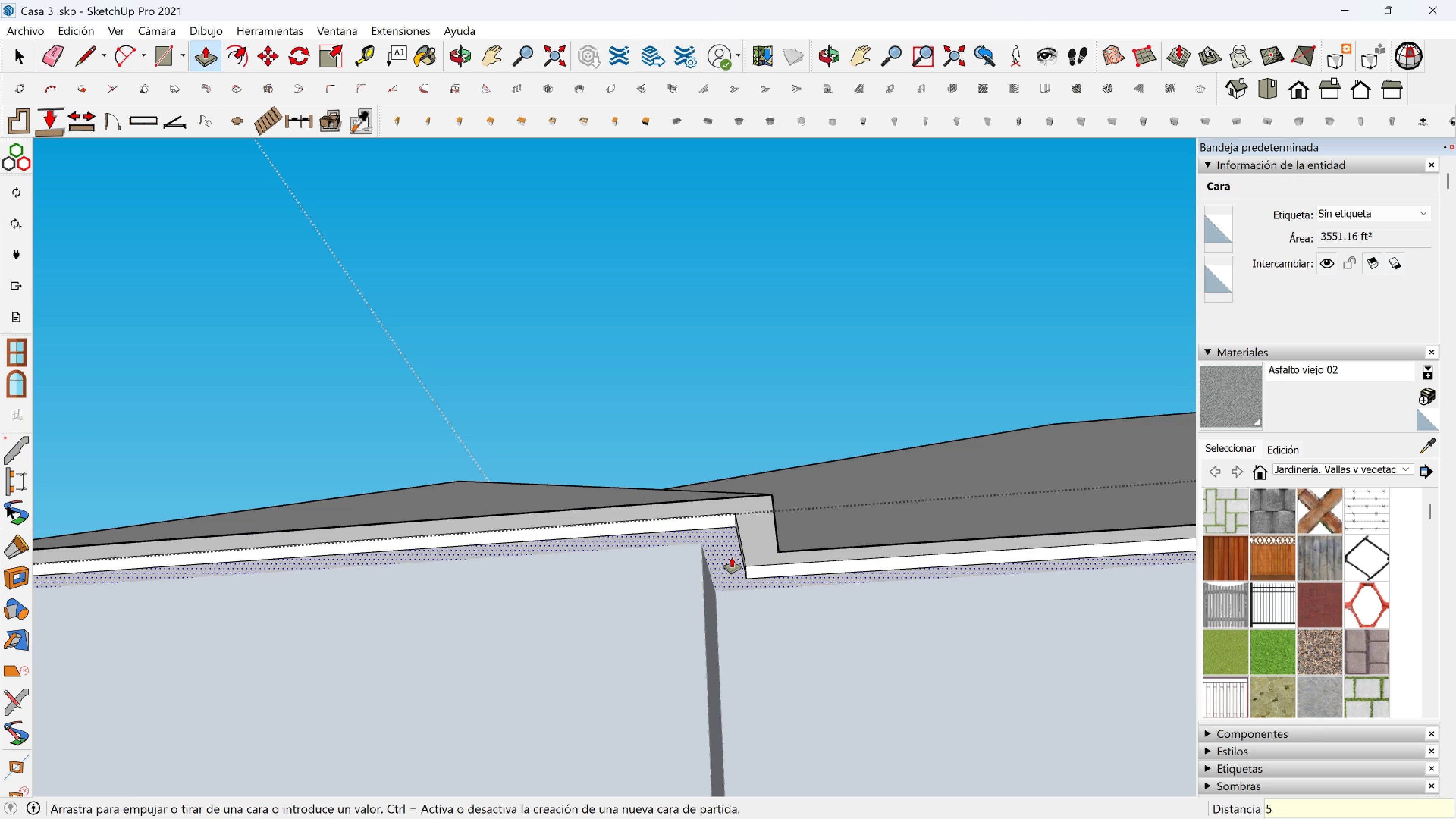 
key(5)
 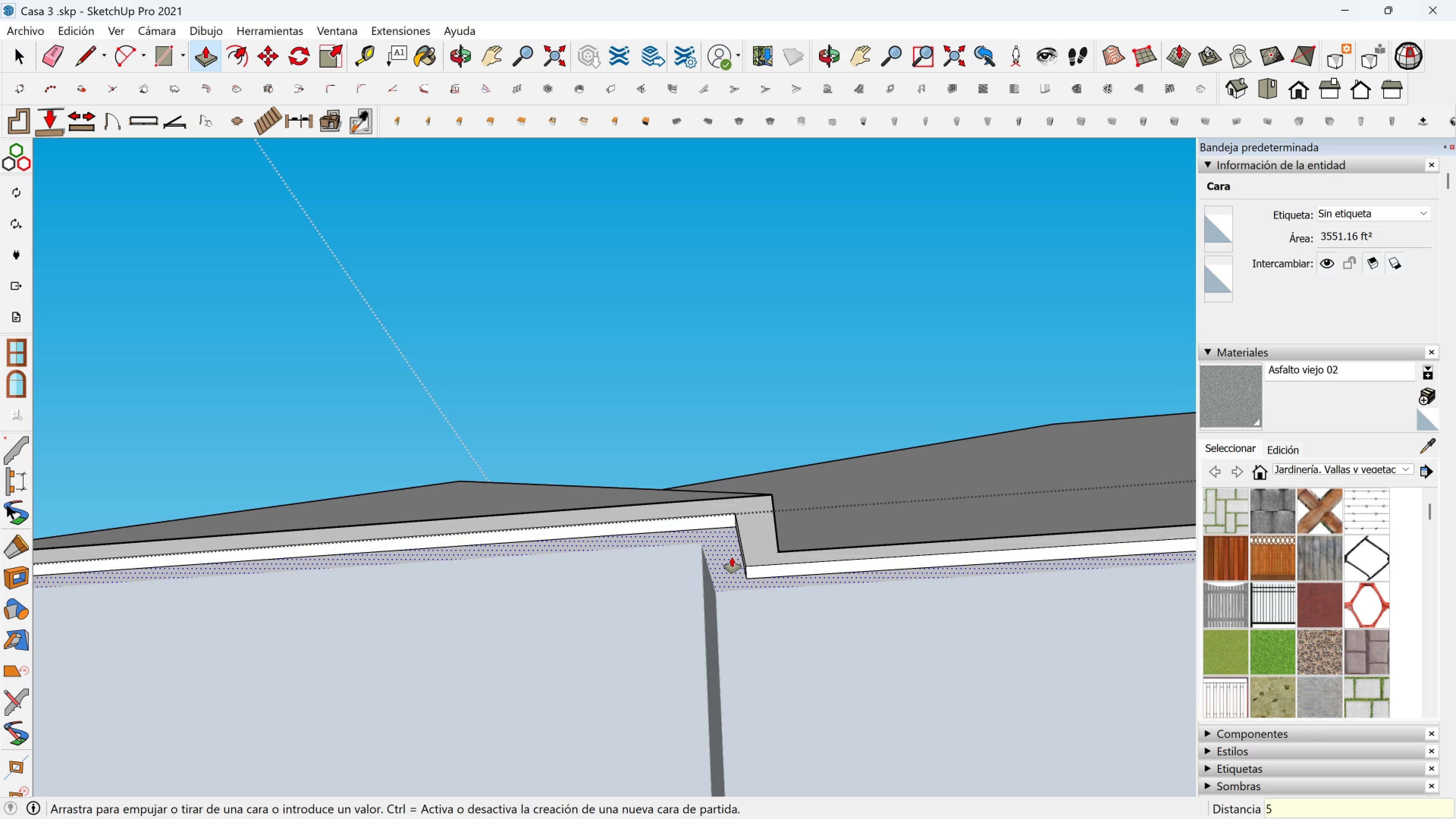 
key(Backspace)
 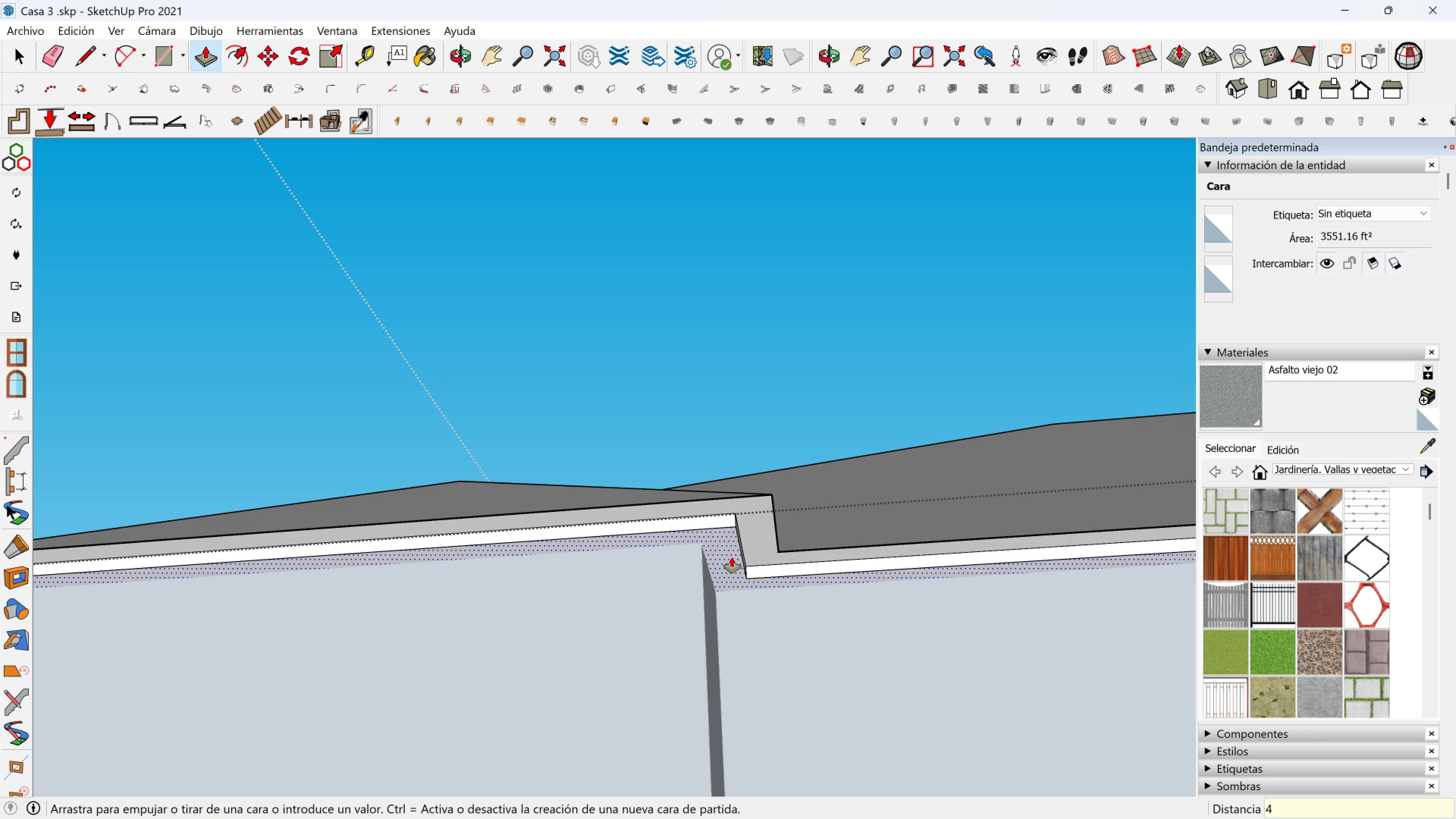 
key(4)
 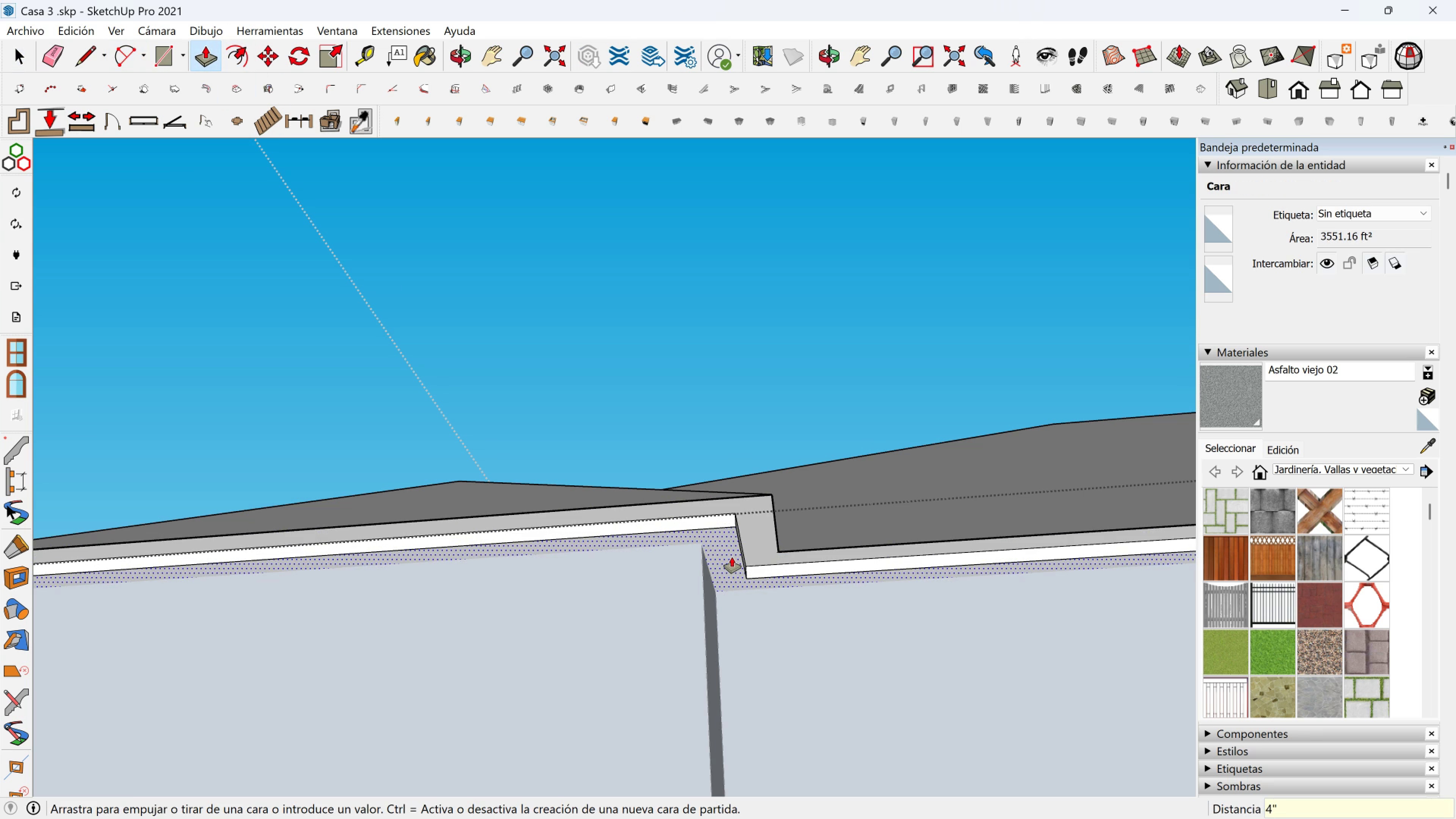 
key(Enter)
 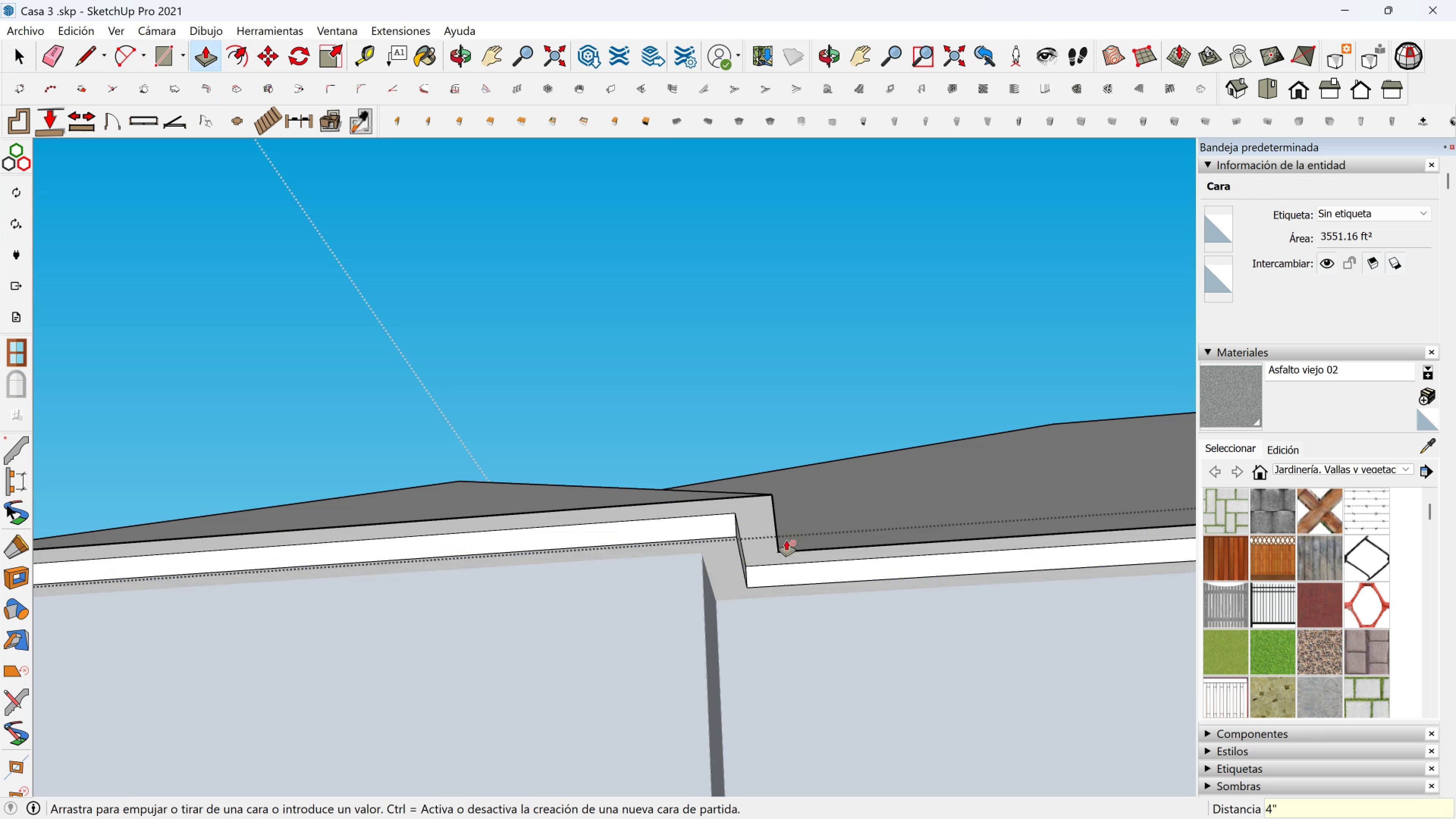 
scroll: coordinate [770, 537], scroll_direction: down, amount: 1.0
 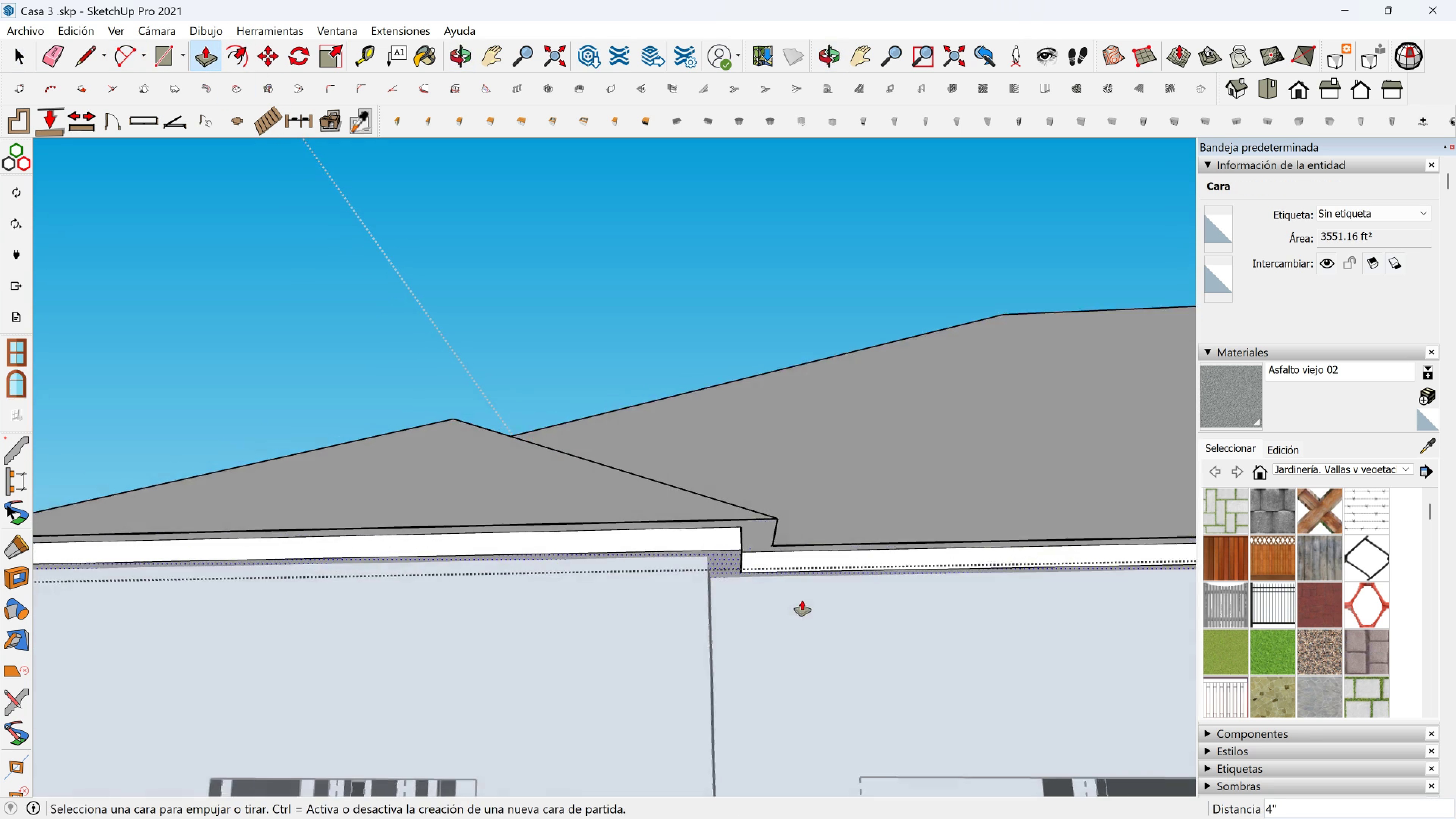 
scroll: coordinate [766, 534], scroll_direction: up, amount: 1.0
 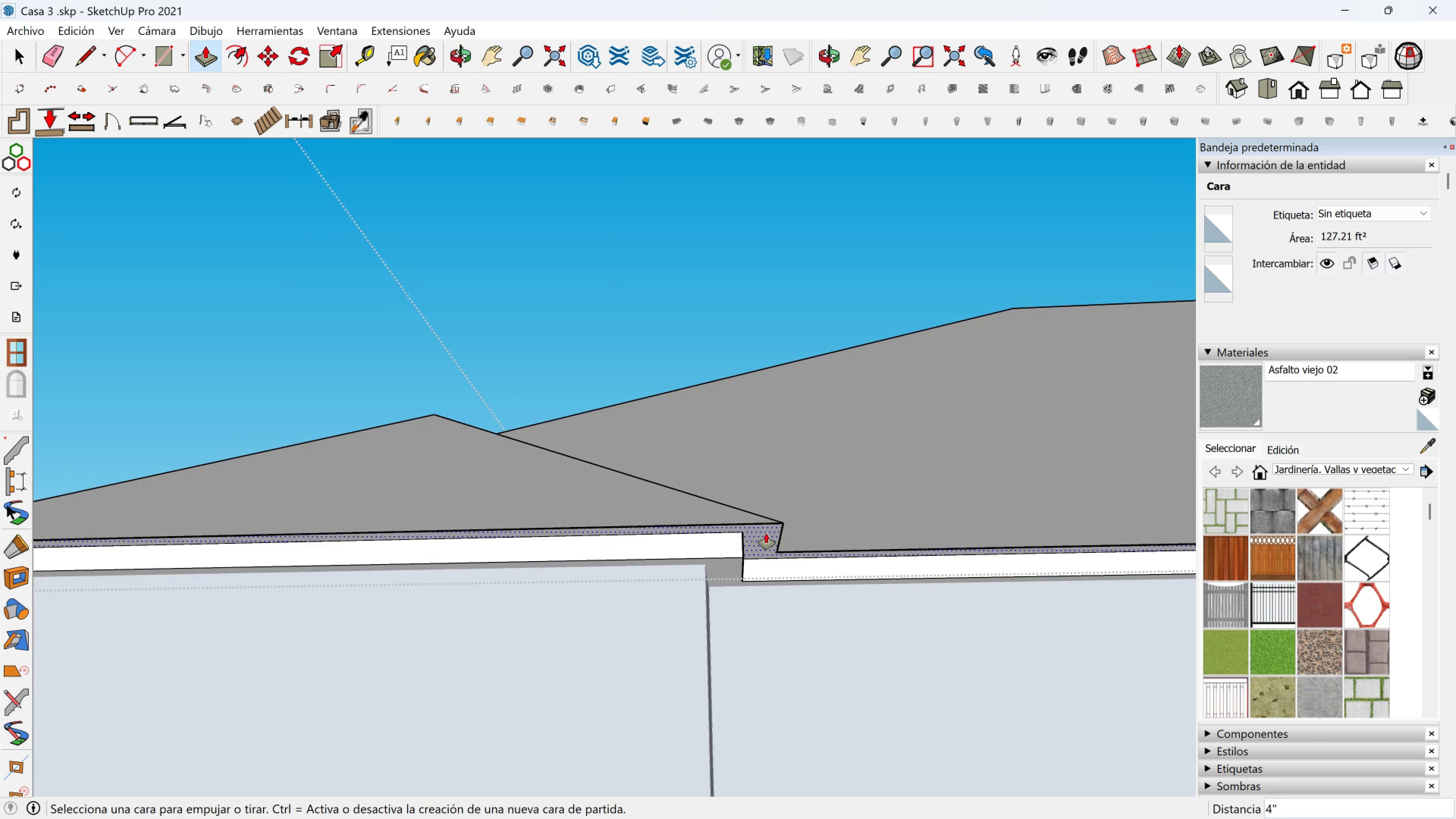 
left_click([766, 533])
 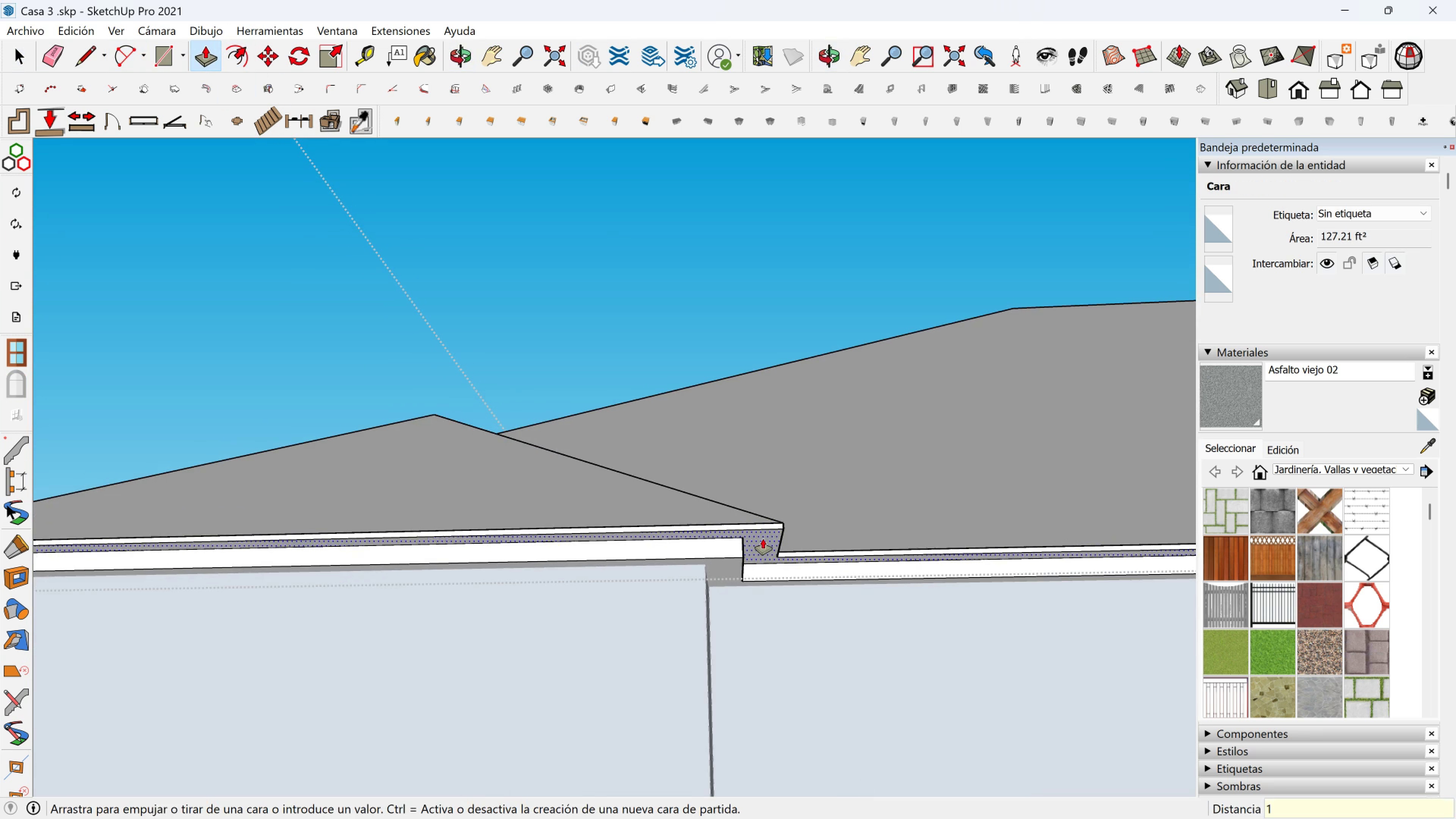 
key(1)
 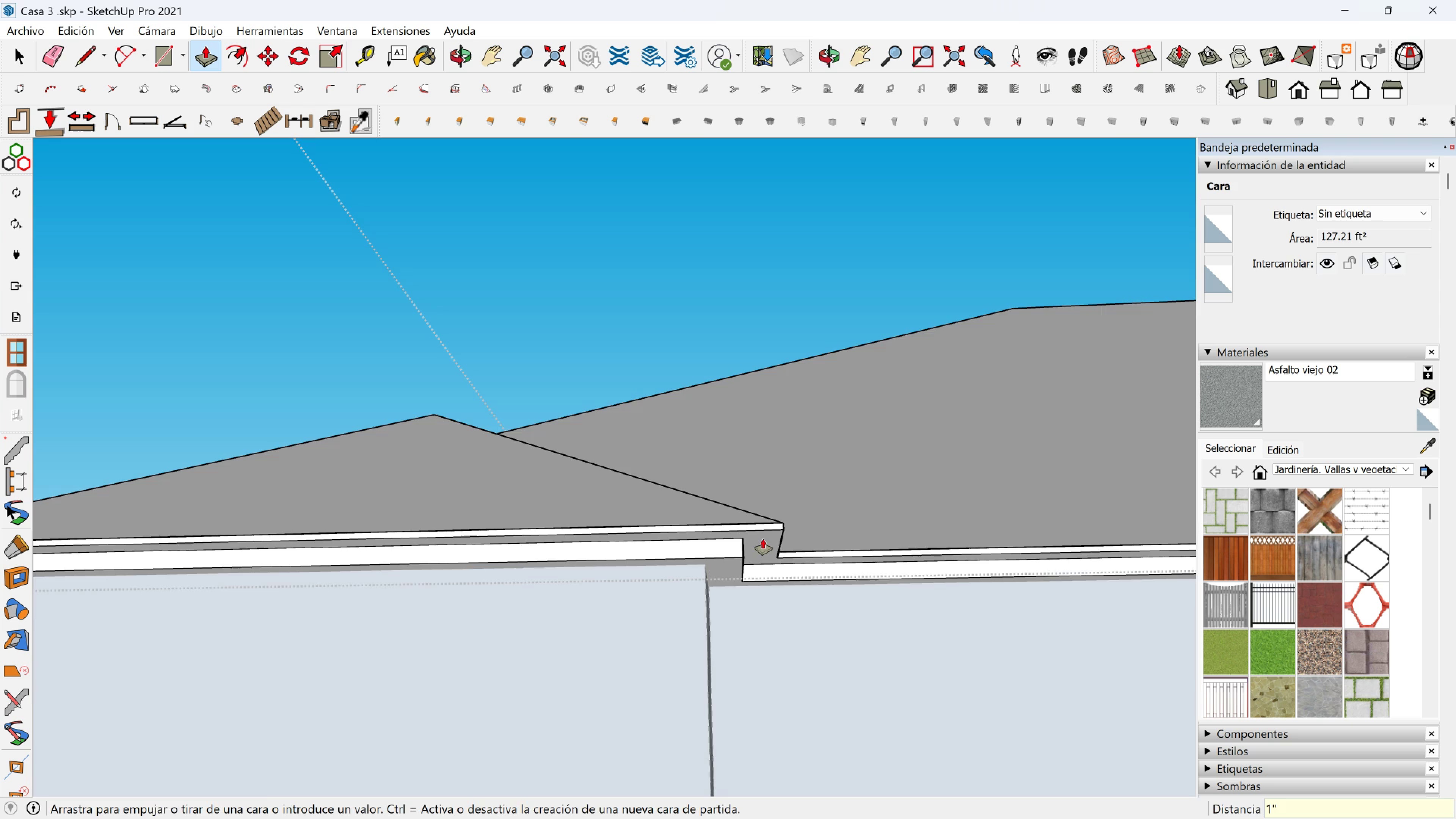 
key(Enter)
 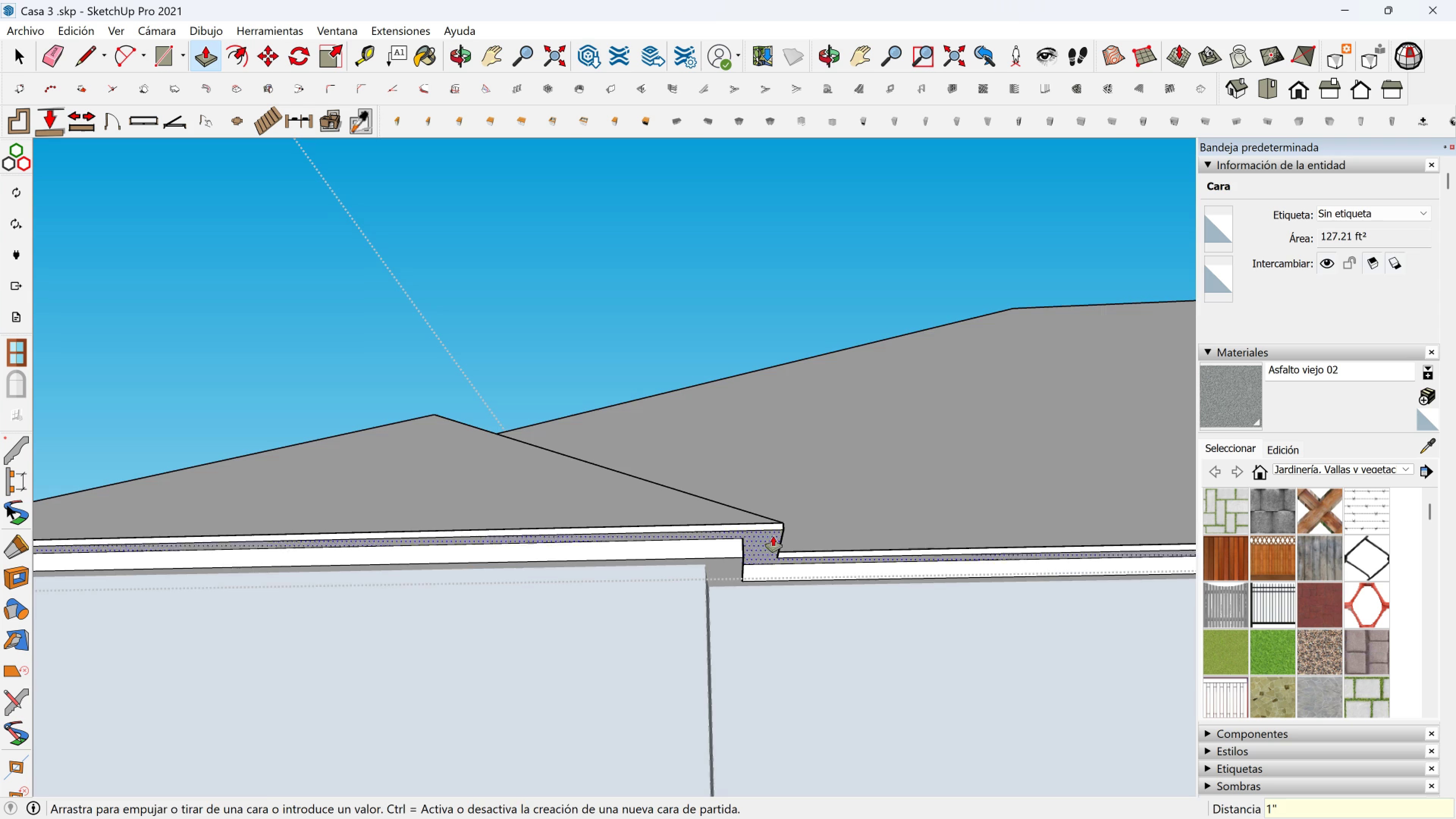 
scroll: coordinate [755, 591], scroll_direction: down, amount: 8.0
 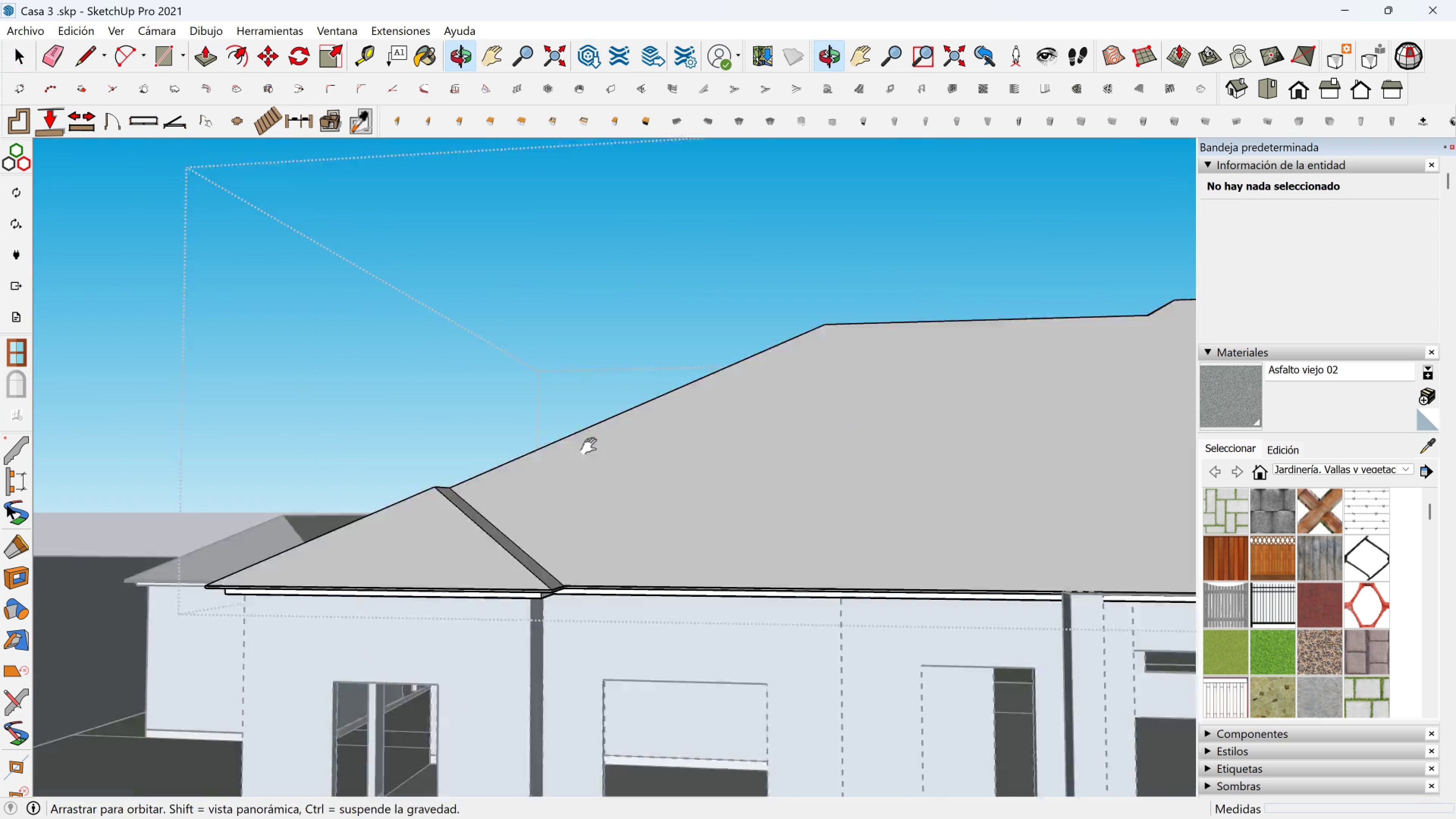 
key(Space)